 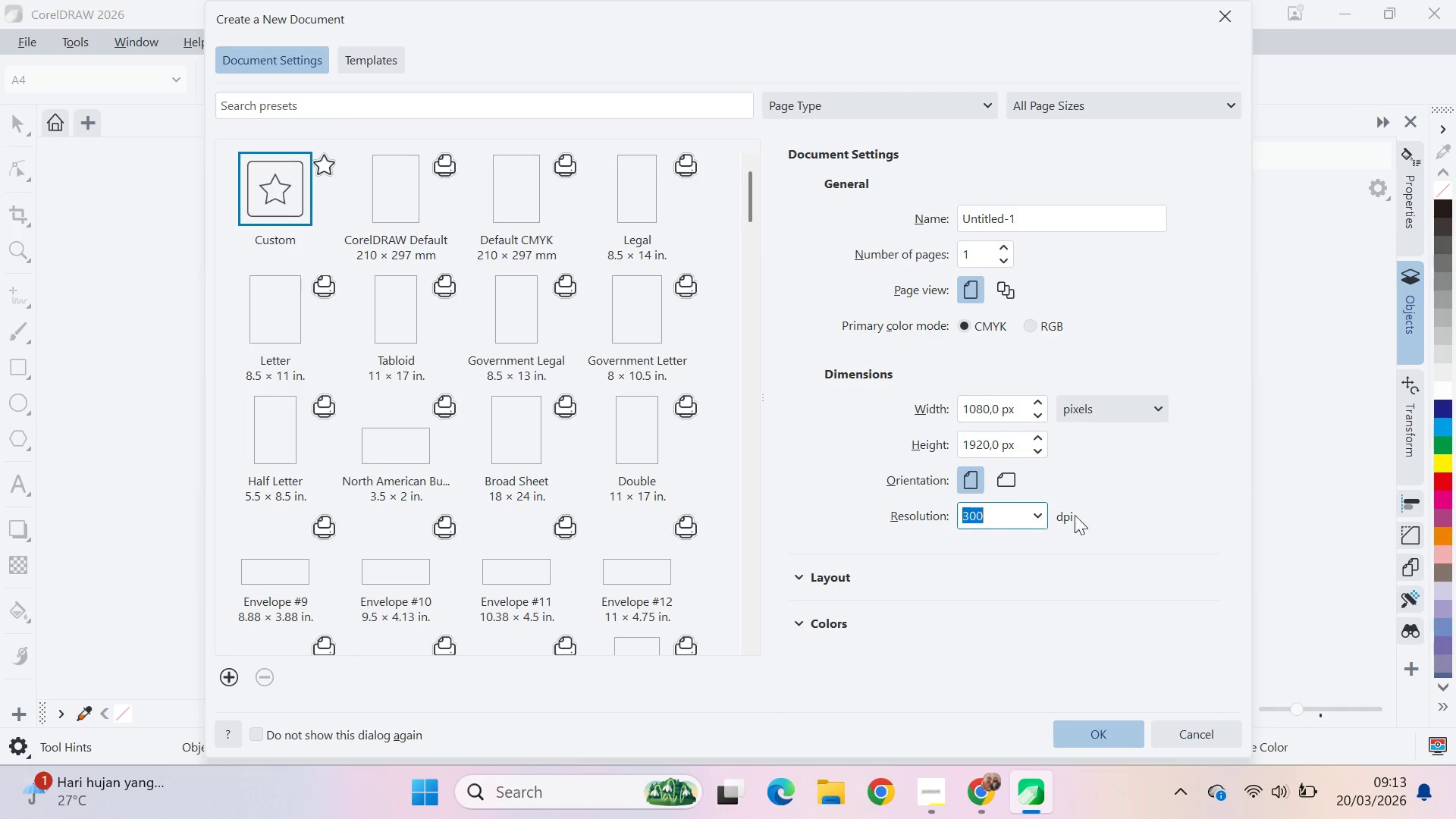 
triple_click([1125, 511])
 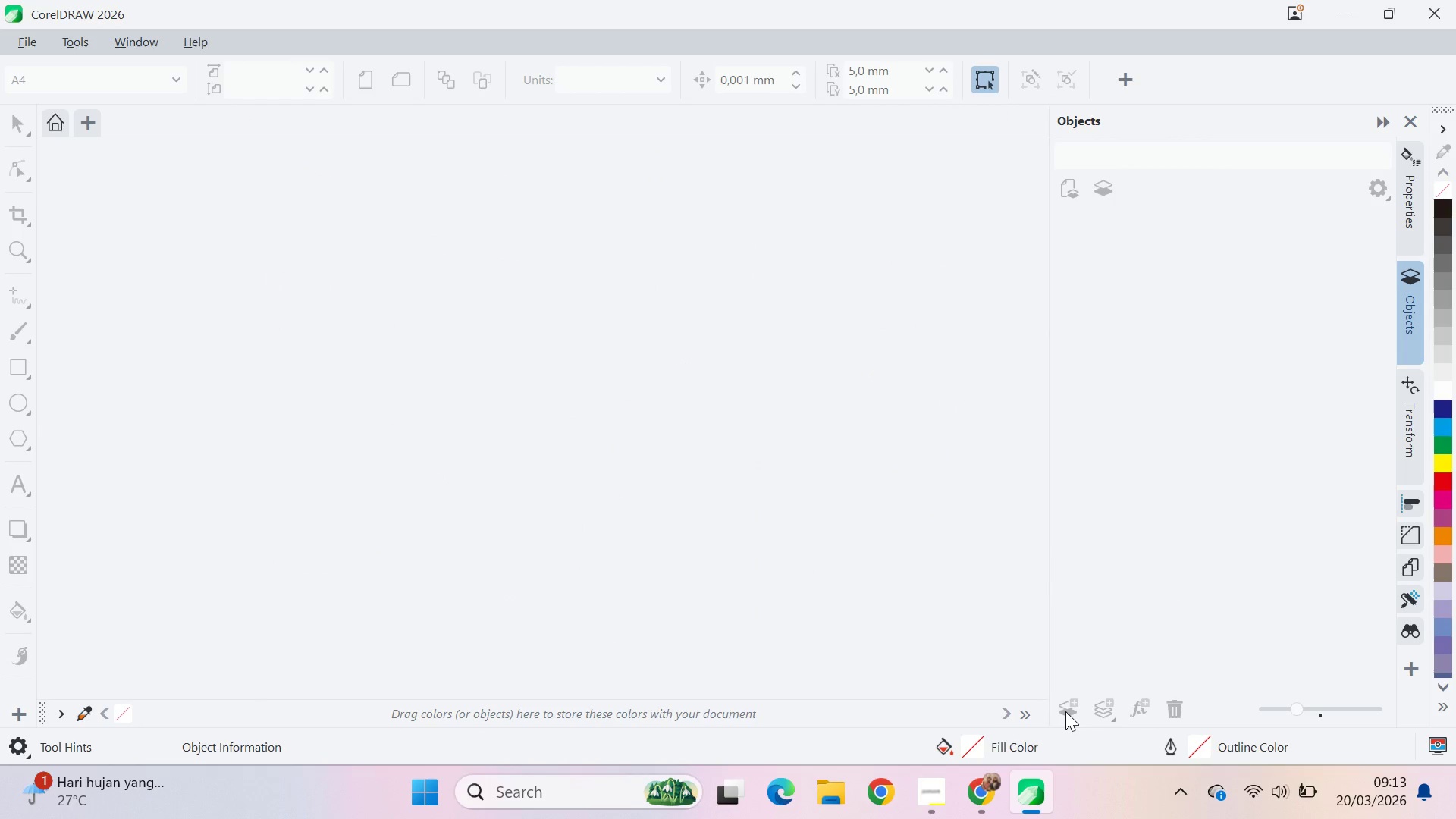 
wait(6.06)
 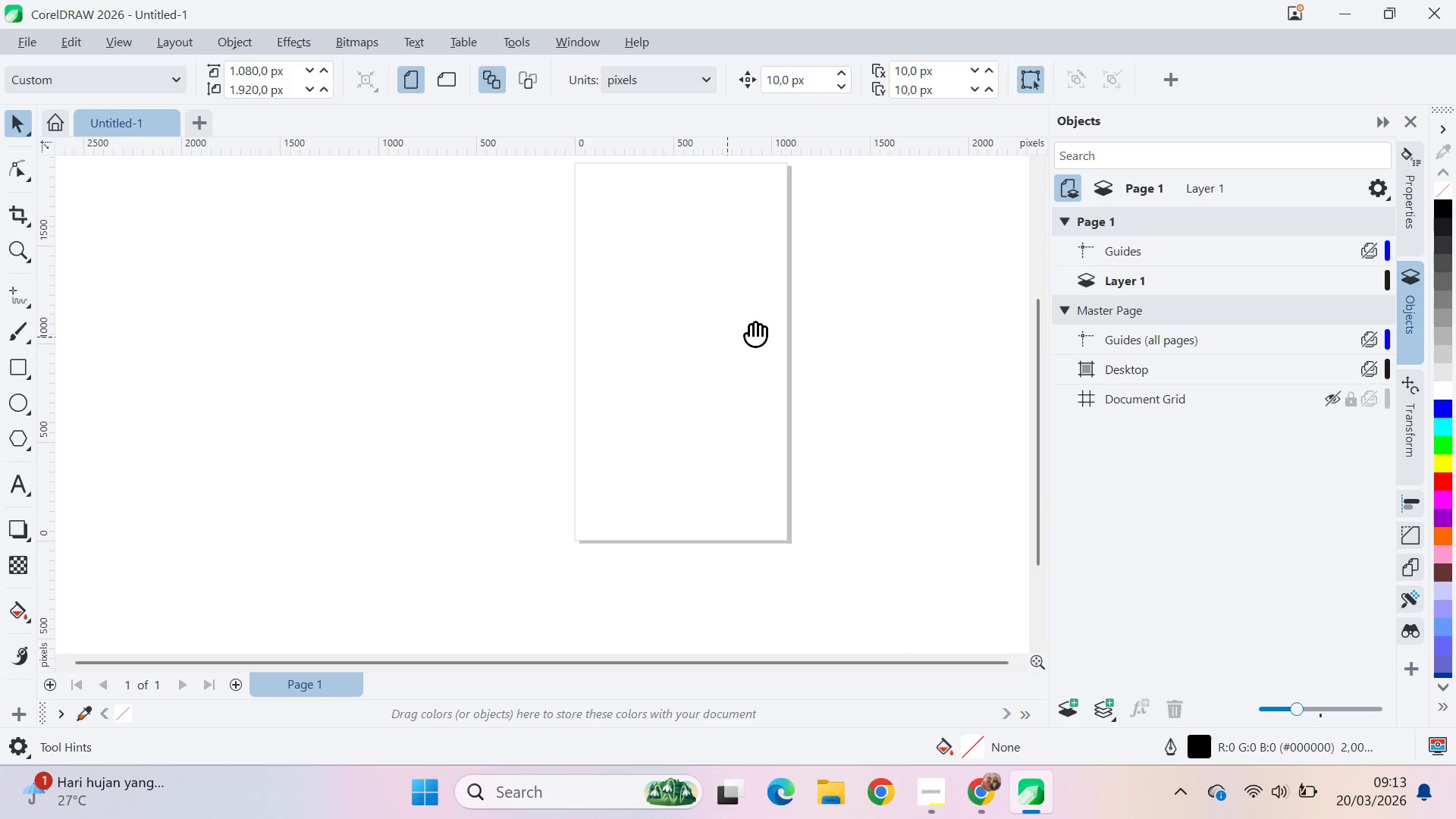 
key(Q)
 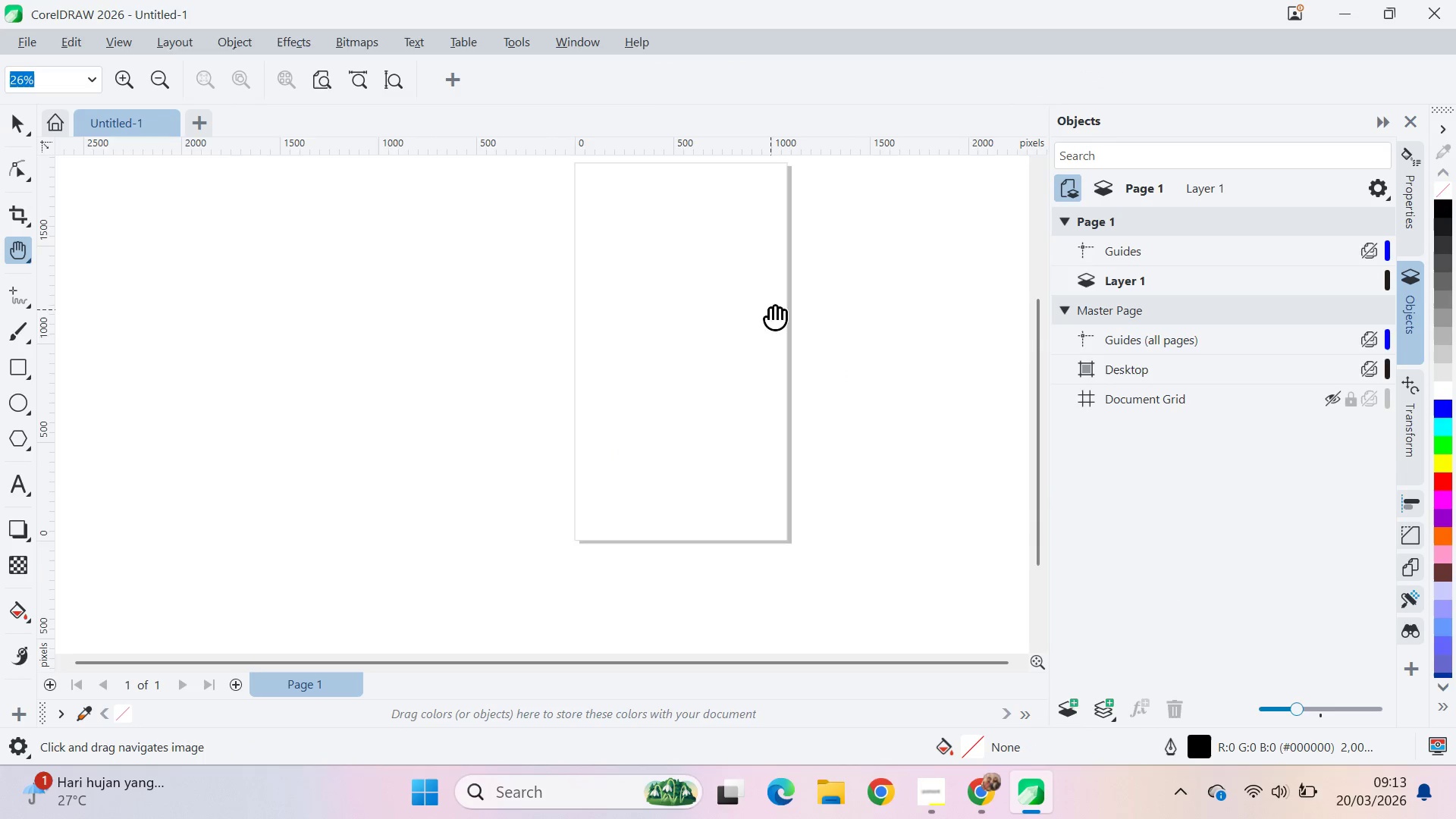 
left_click_drag(start_coordinate=[770, 309], to_coordinate=[749, 353])